 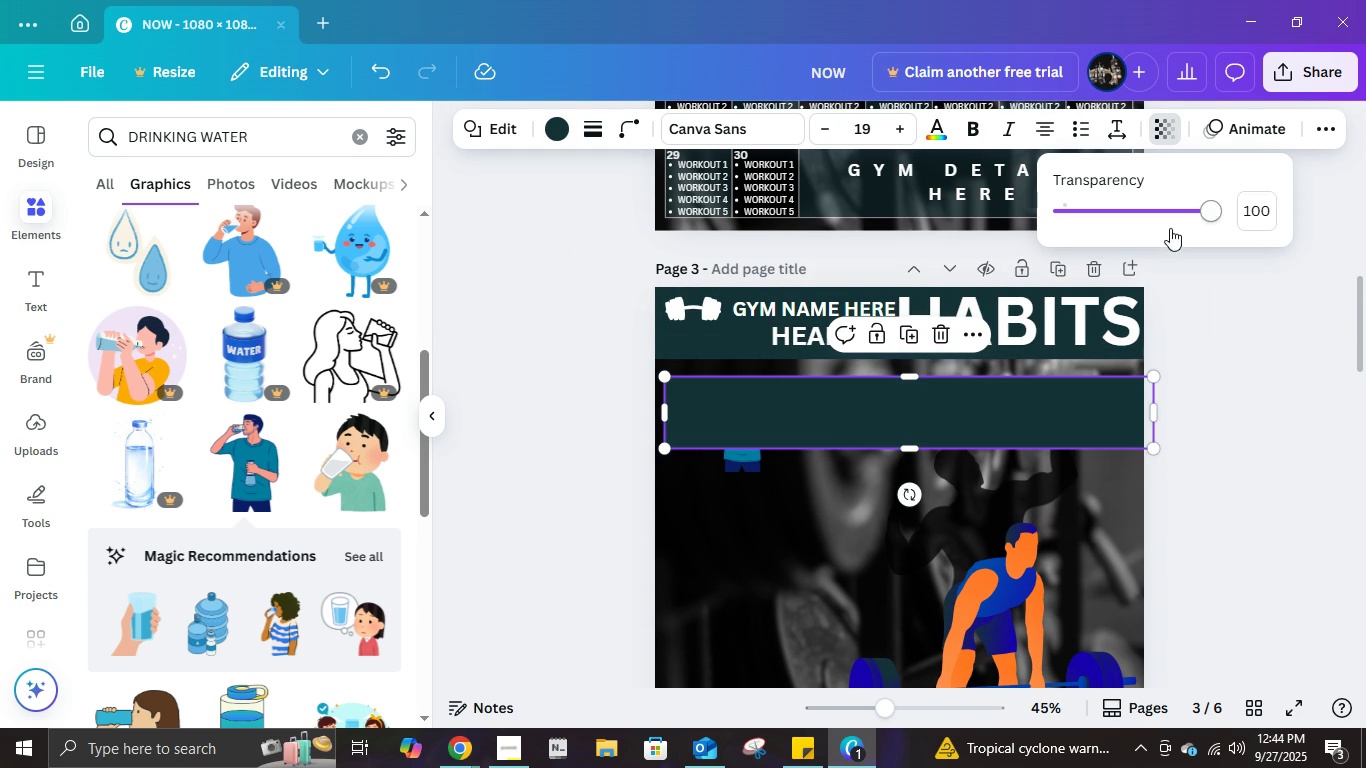 
left_click([1265, 208])
 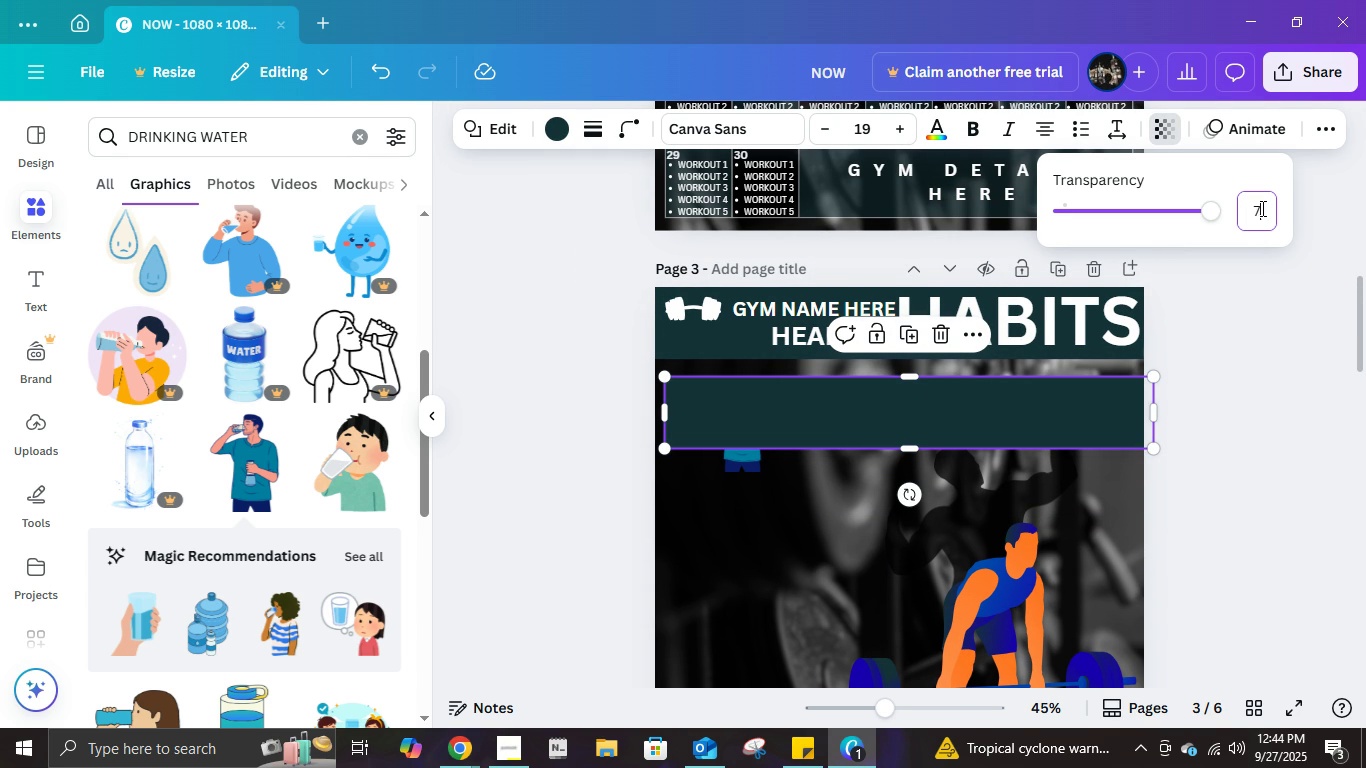 
key(Numpad7)
 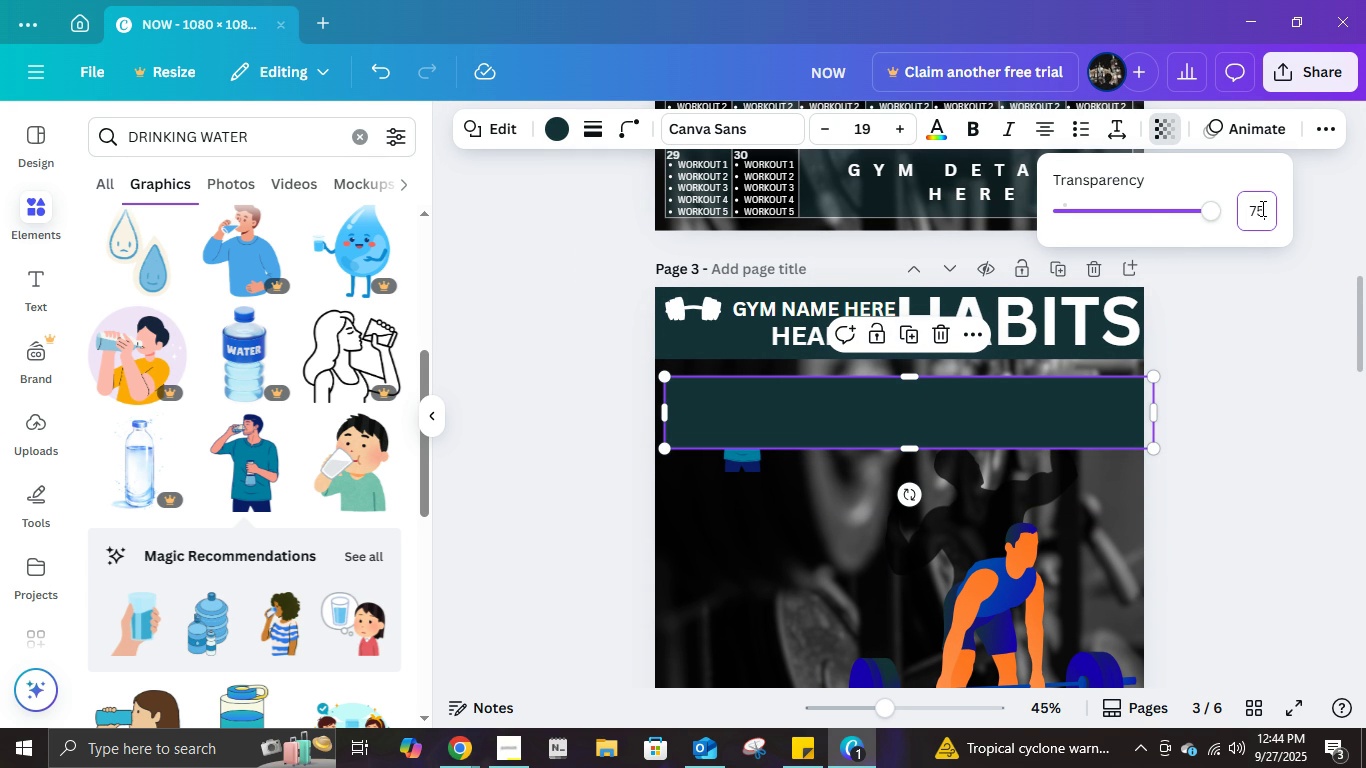 
key(Numpad5)
 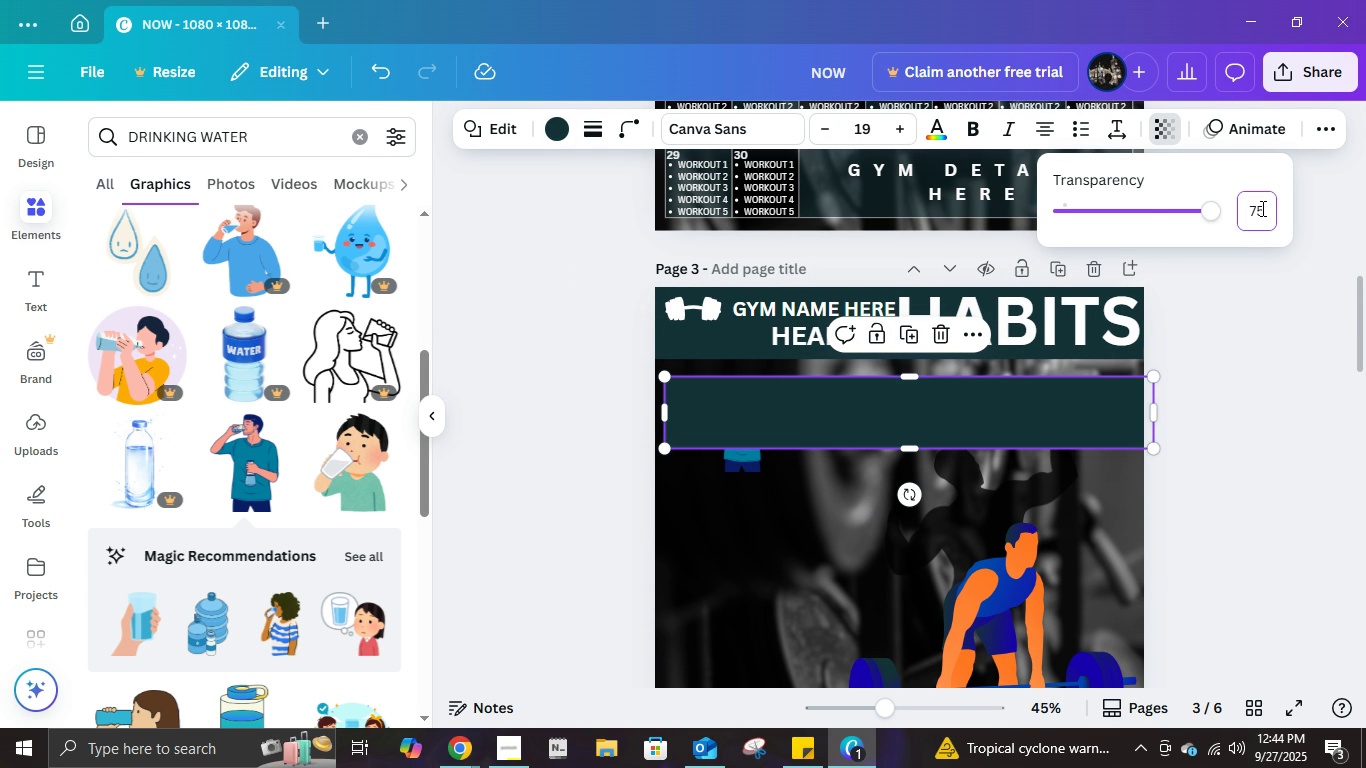 
key(NumpadEnter)
 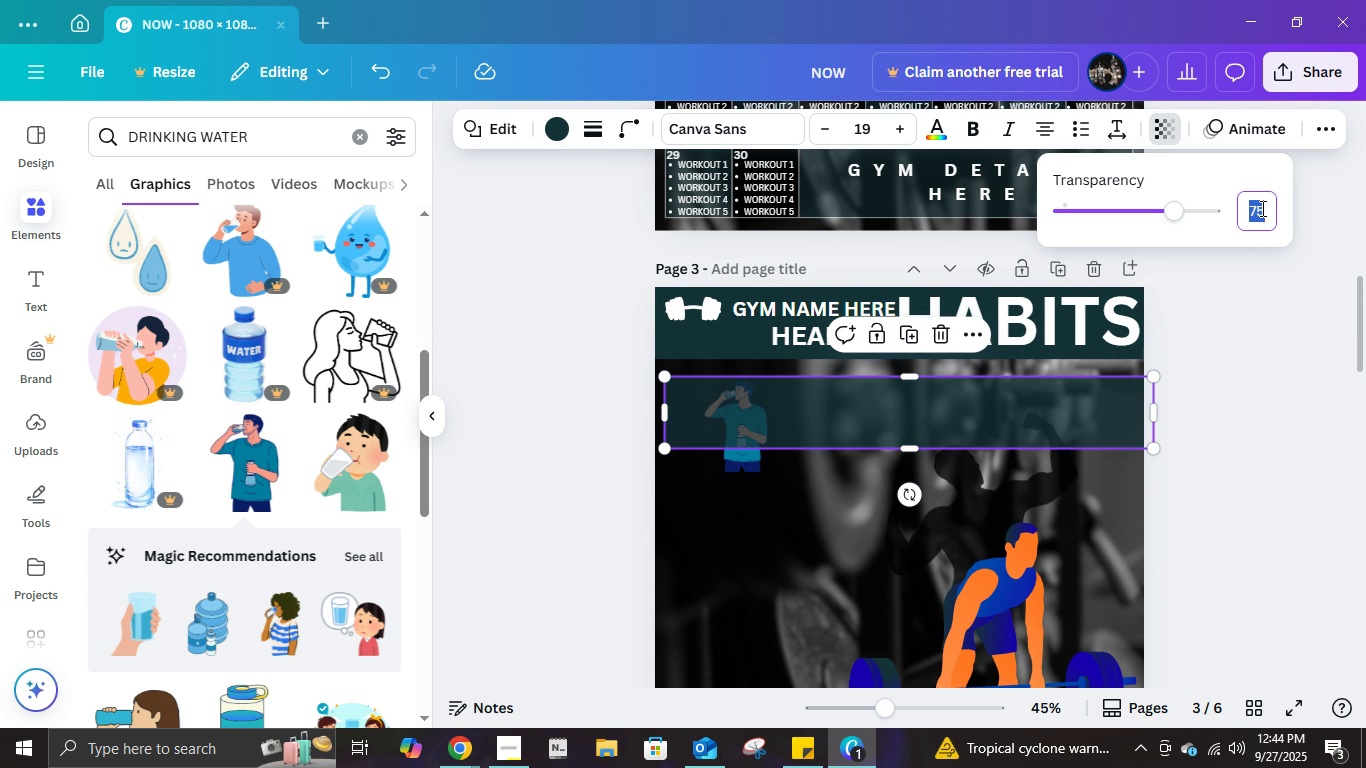 
left_click([1261, 208])
 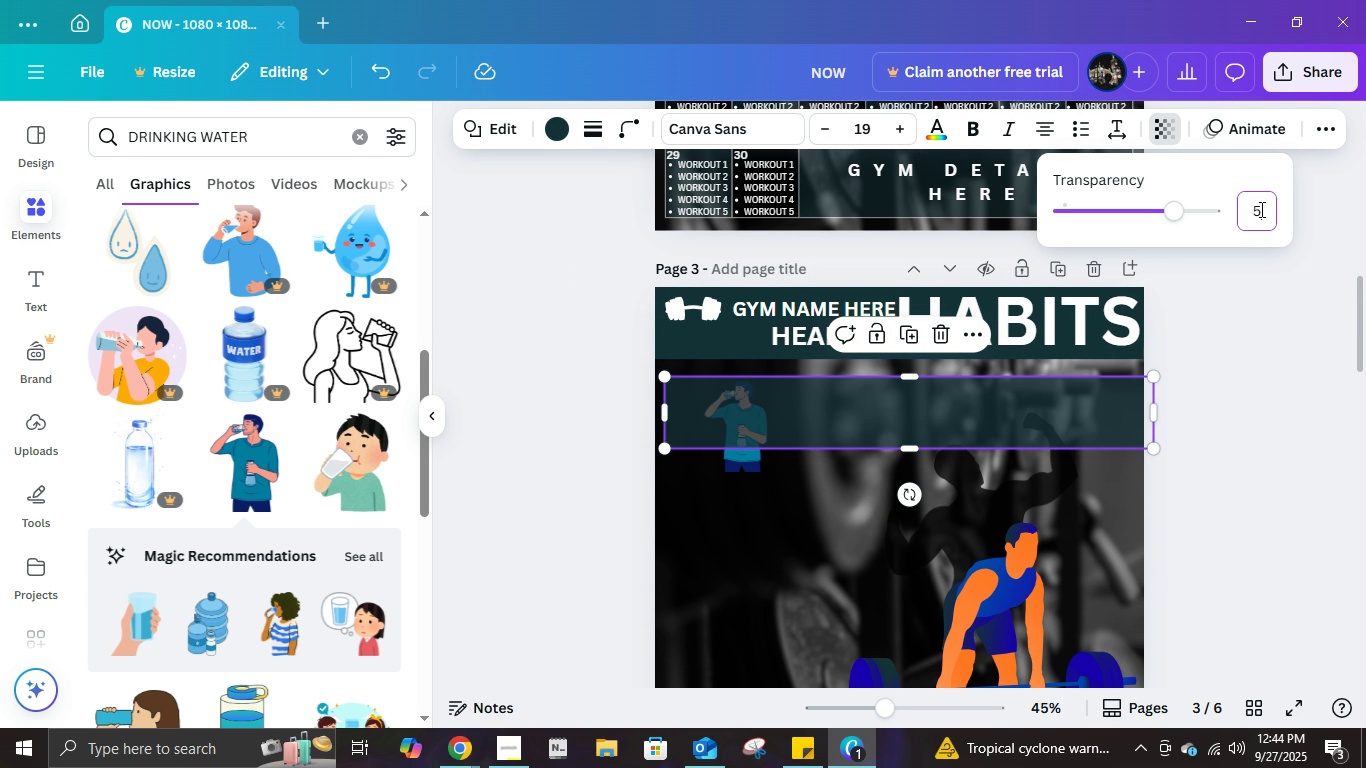 
key(Numpad5)
 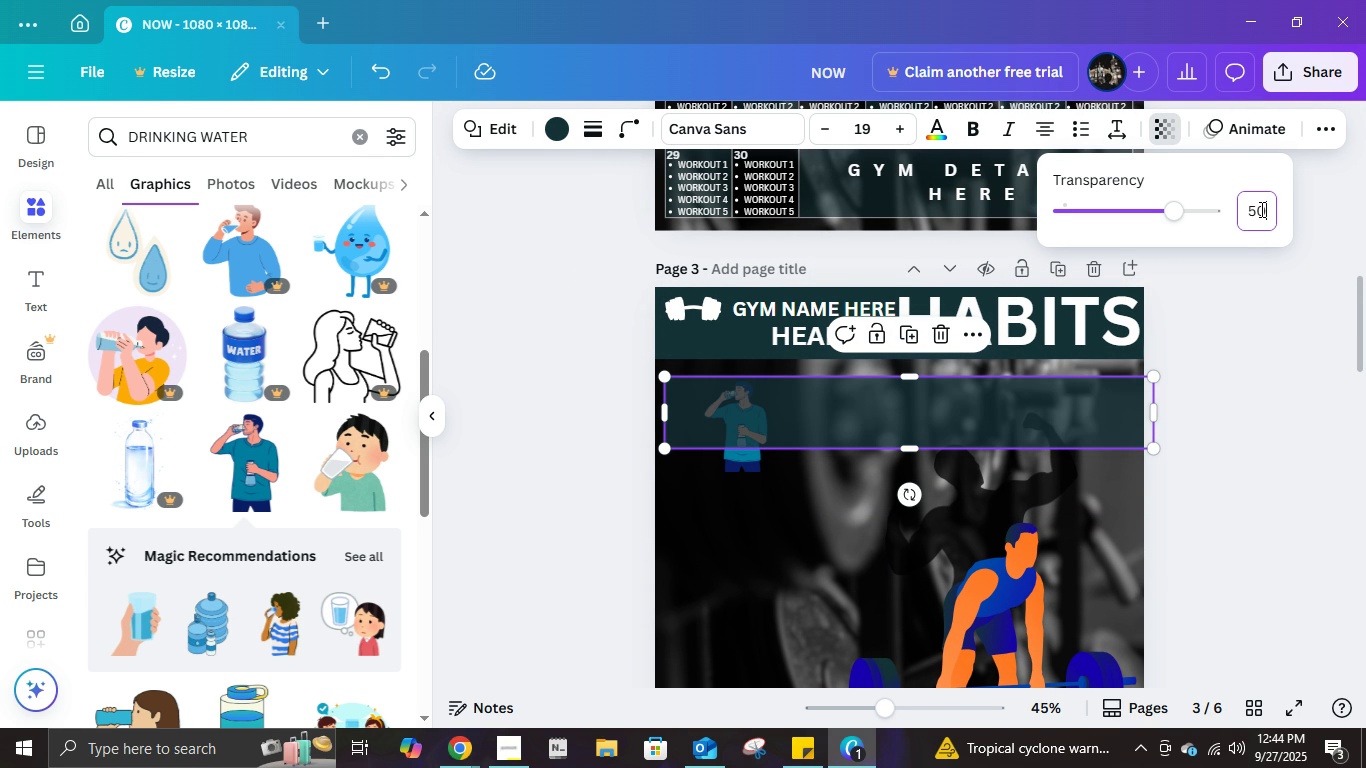 
key(Numpad0)
 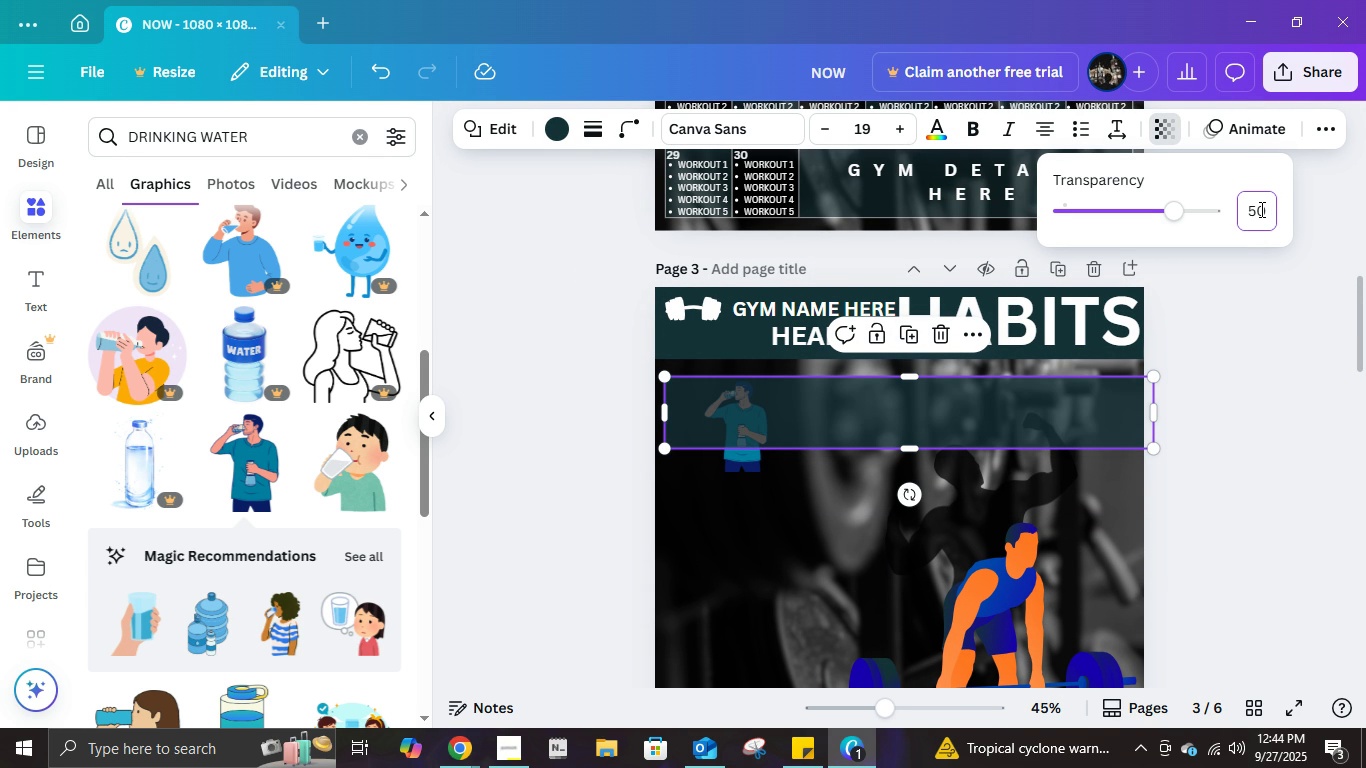 
key(NumpadEnter)
 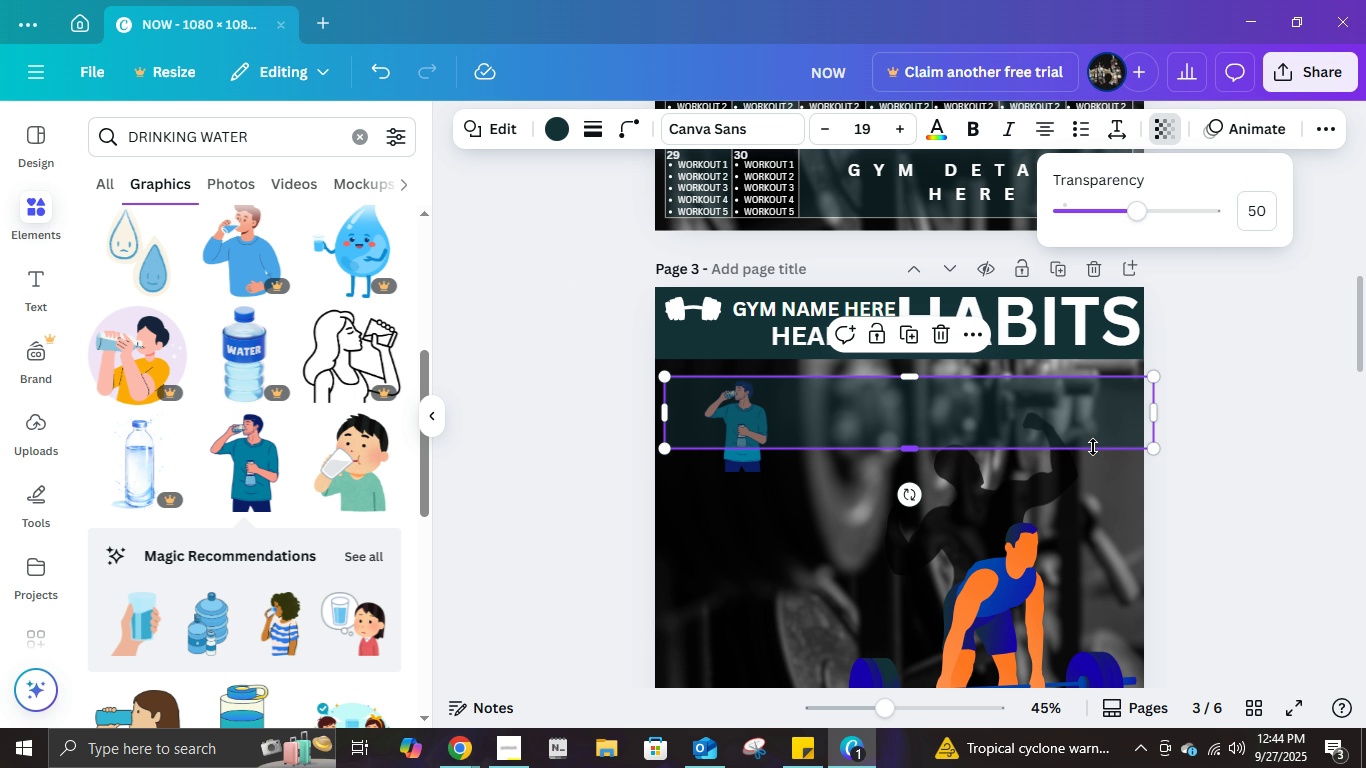 
wait(19.44)
 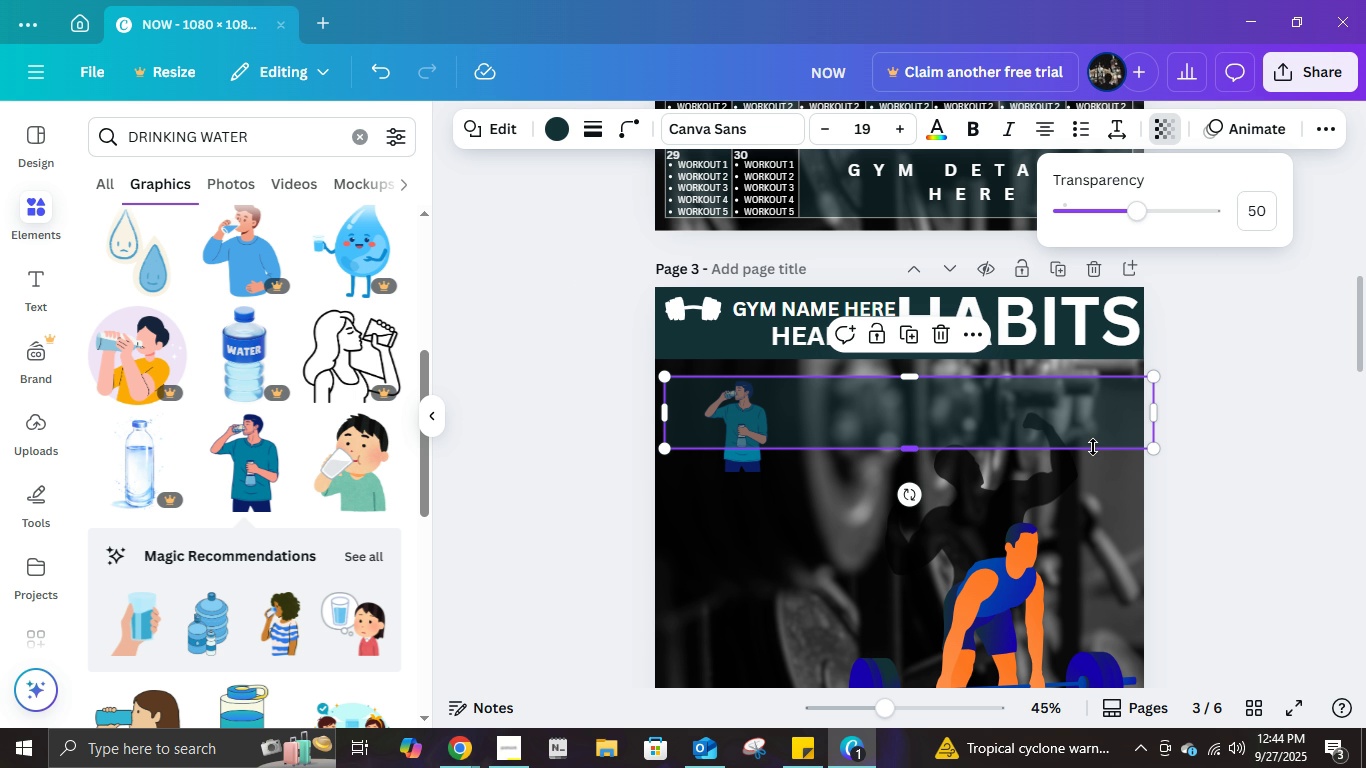 
left_click([1262, 206])
 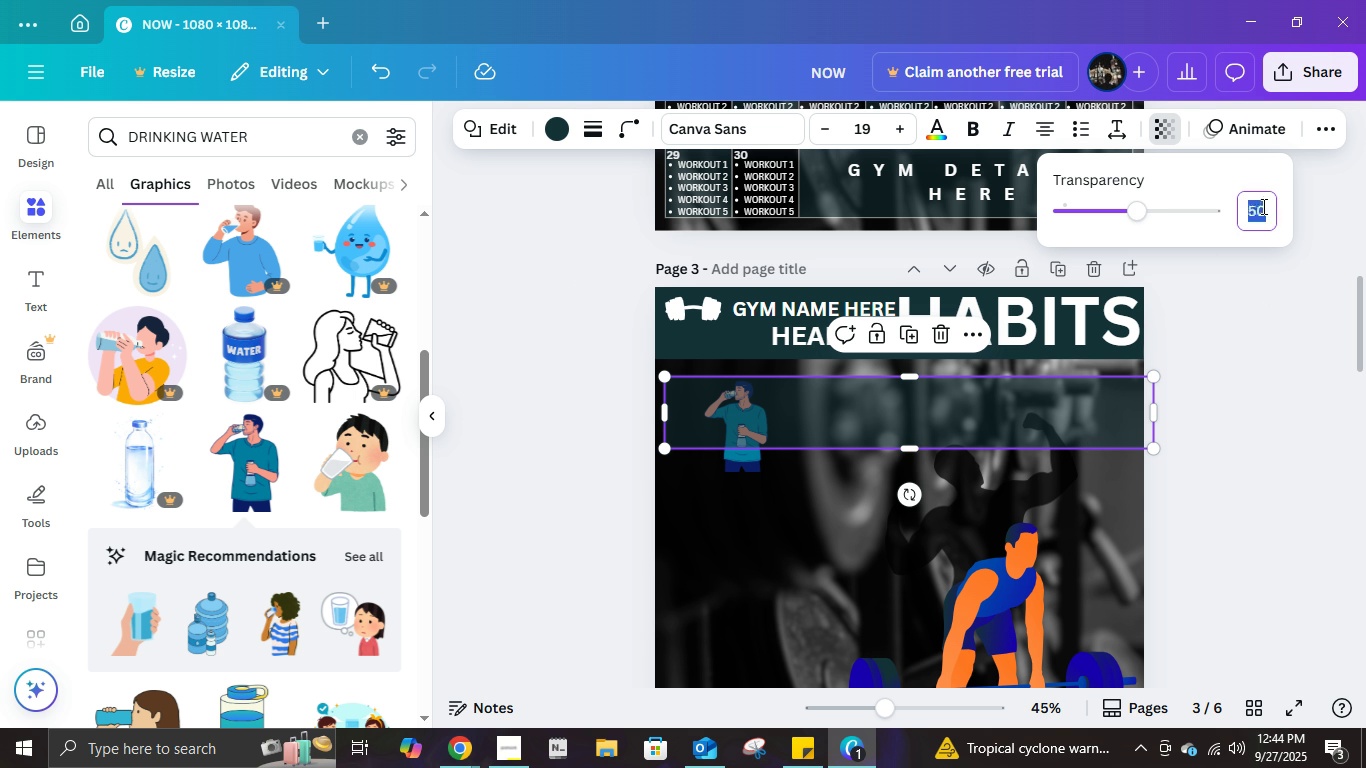 
key(Numpad2)
 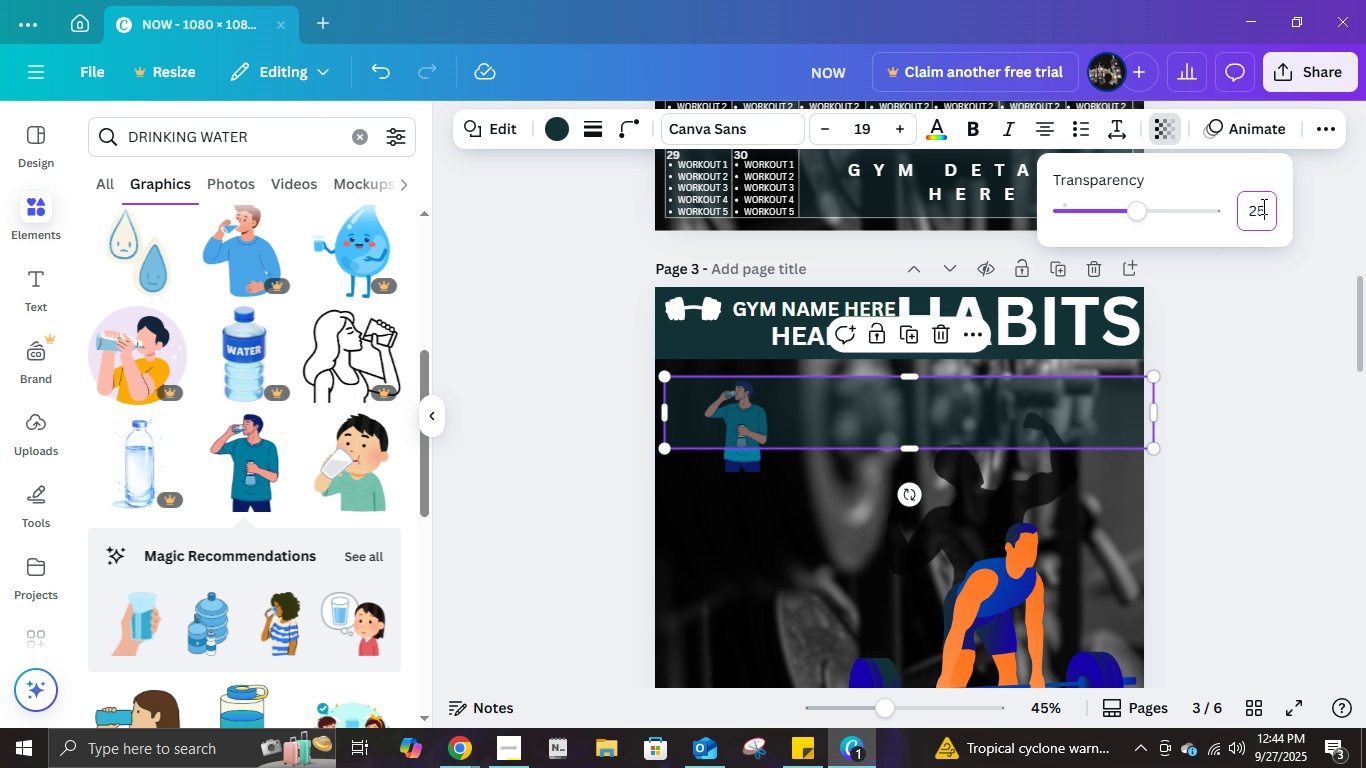 
key(Numpad5)
 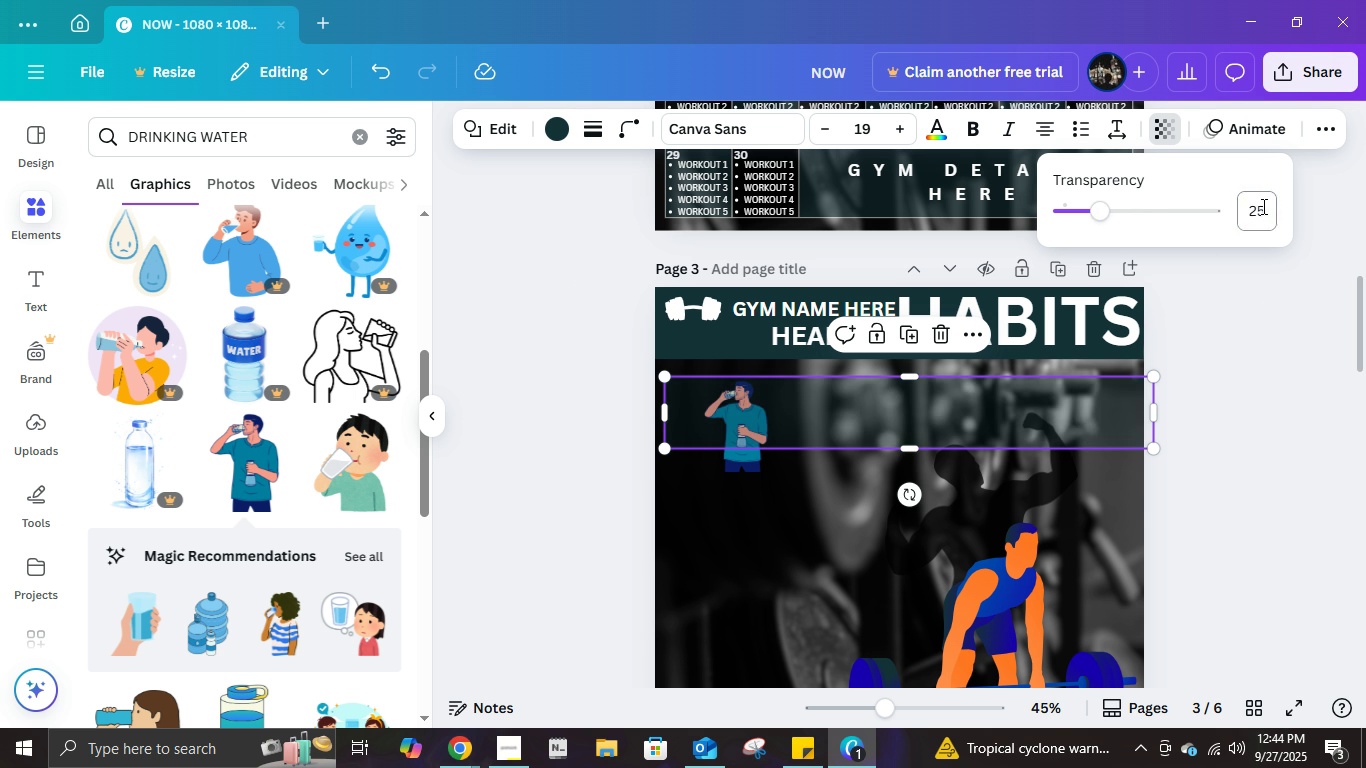 
key(NumpadEnter)
 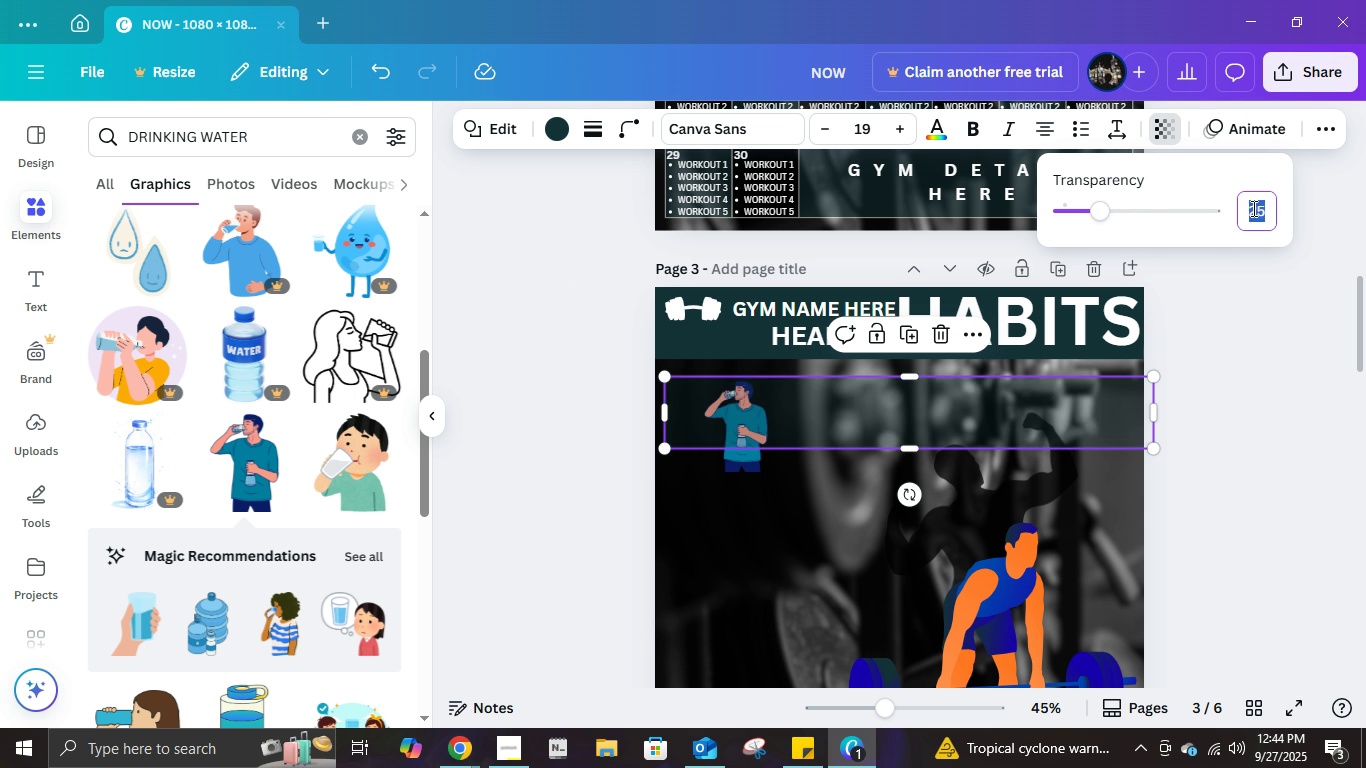 
left_click([1252, 208])
 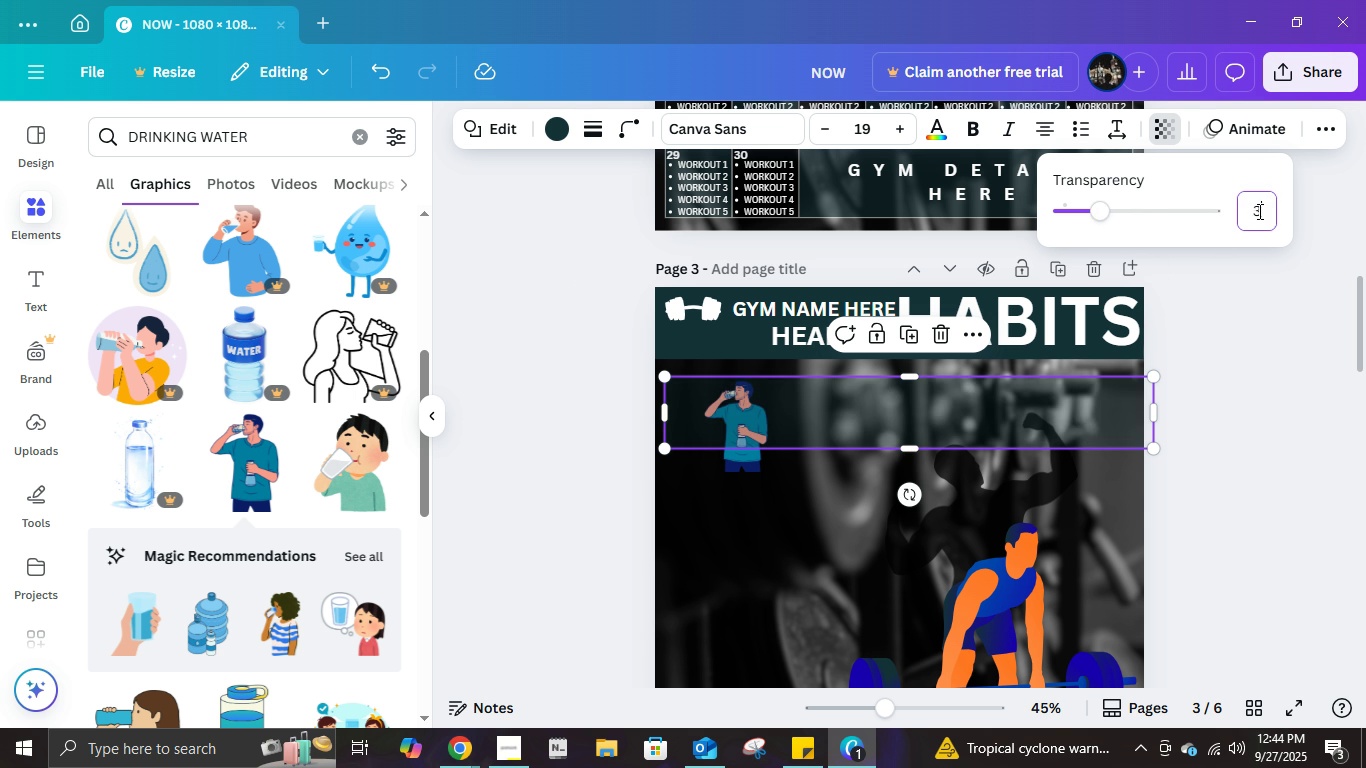 
key(Numpad3)
 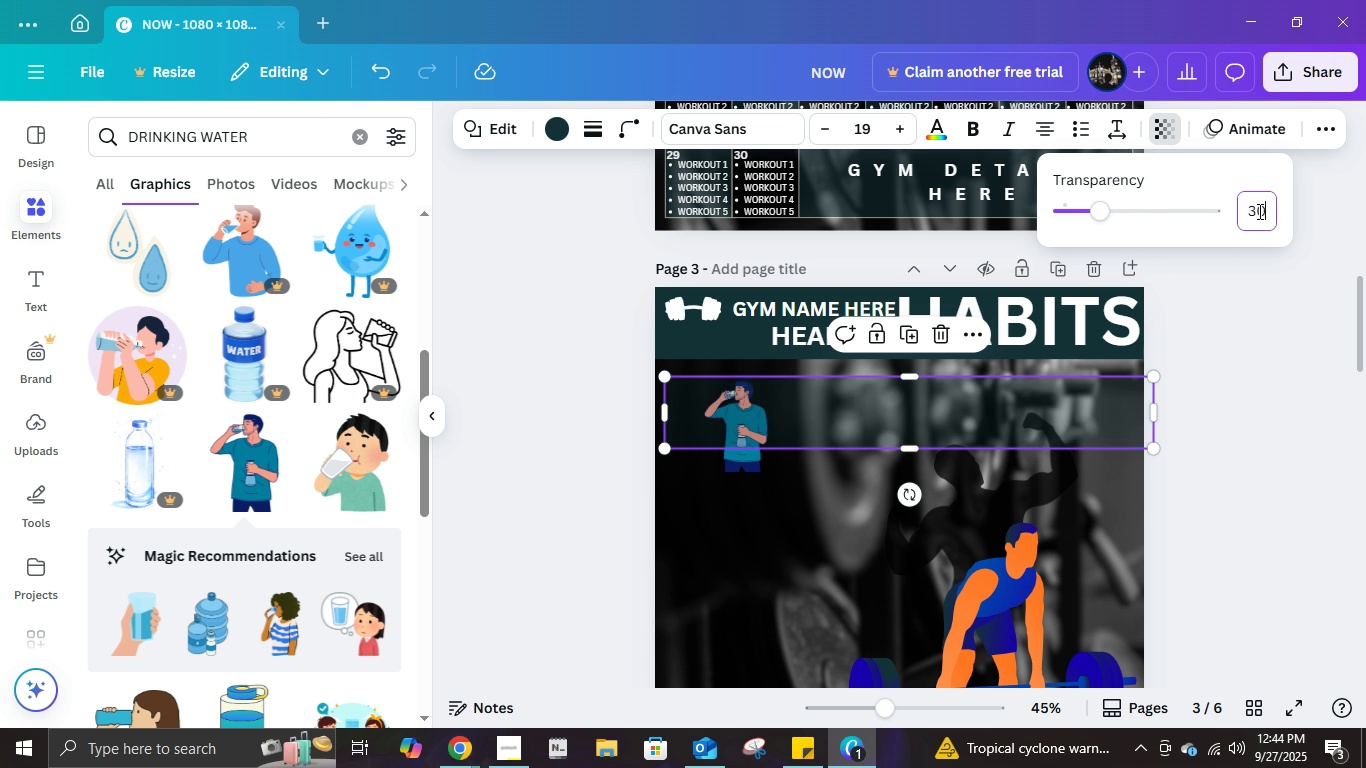 
key(Numpad0)
 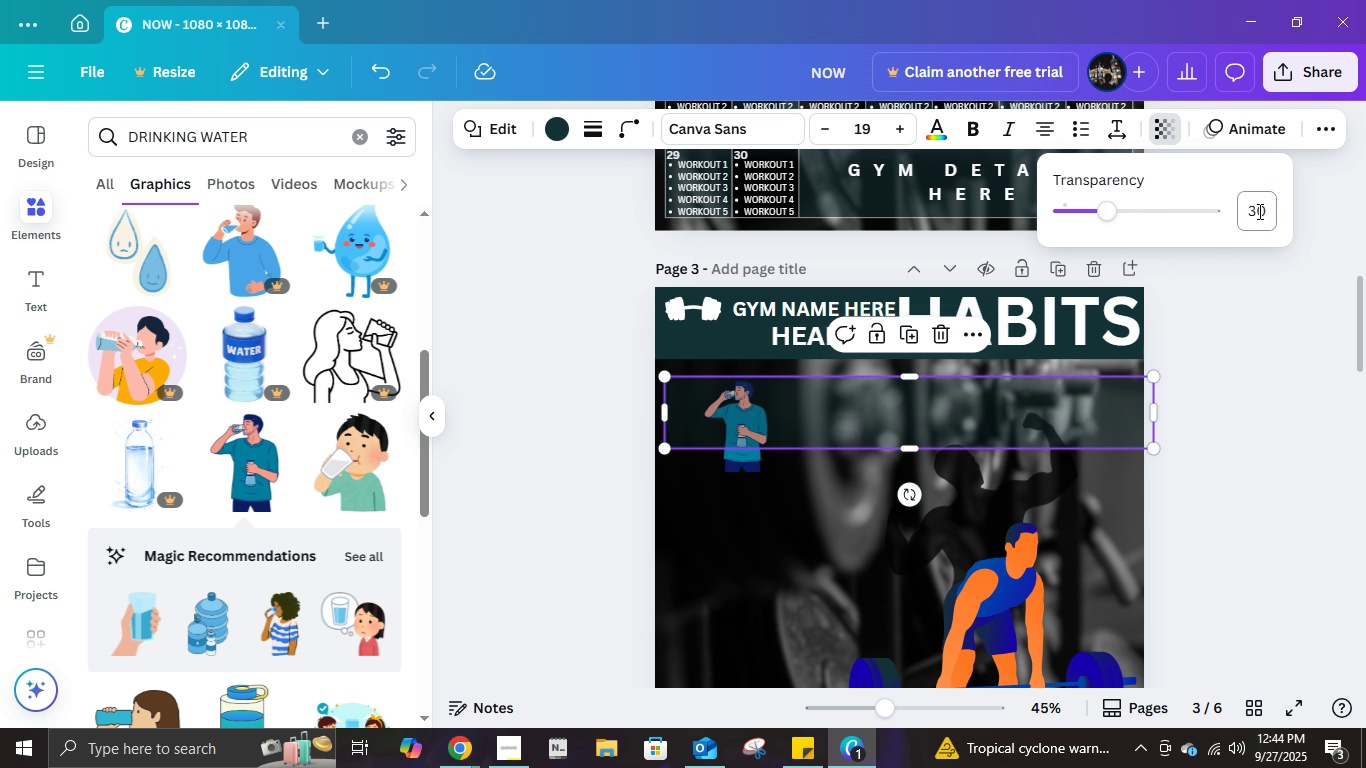 
key(NumpadEnter)
 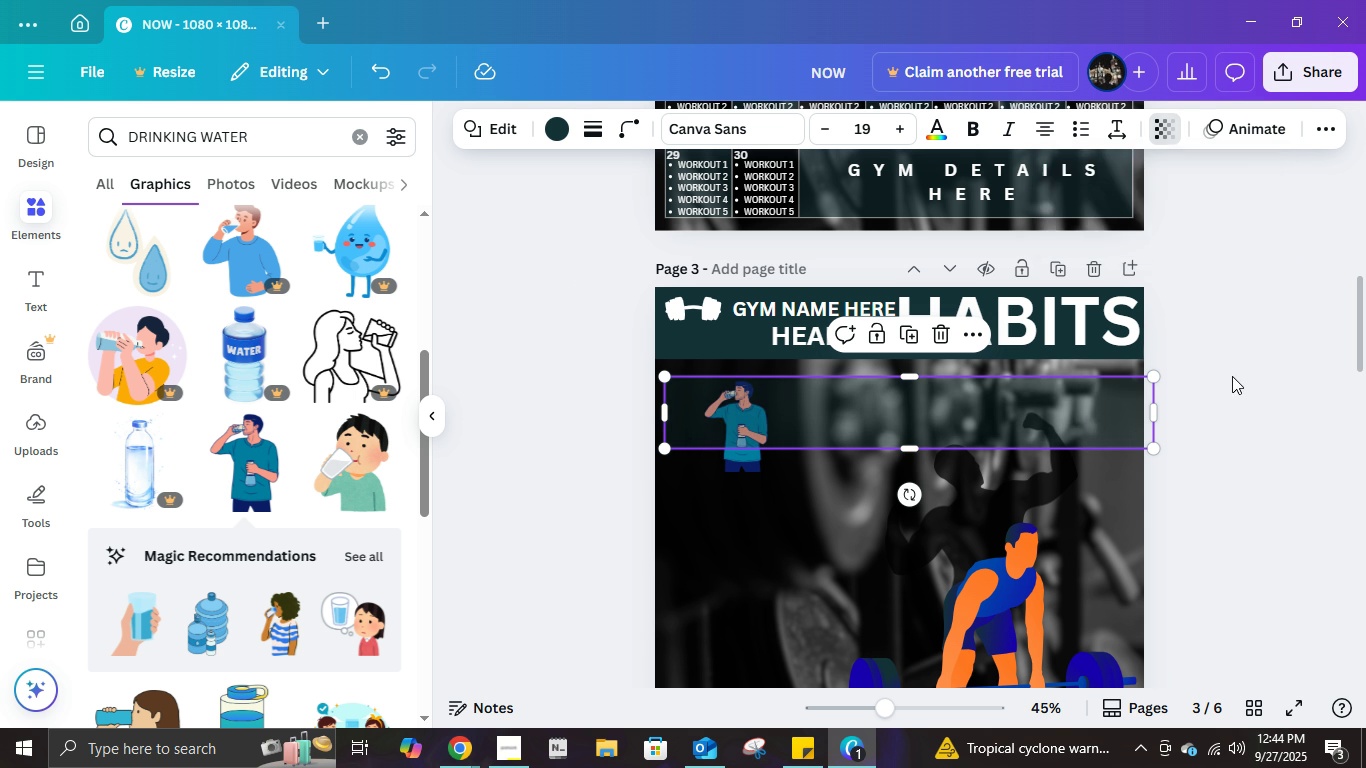 
left_click([1232, 376])
 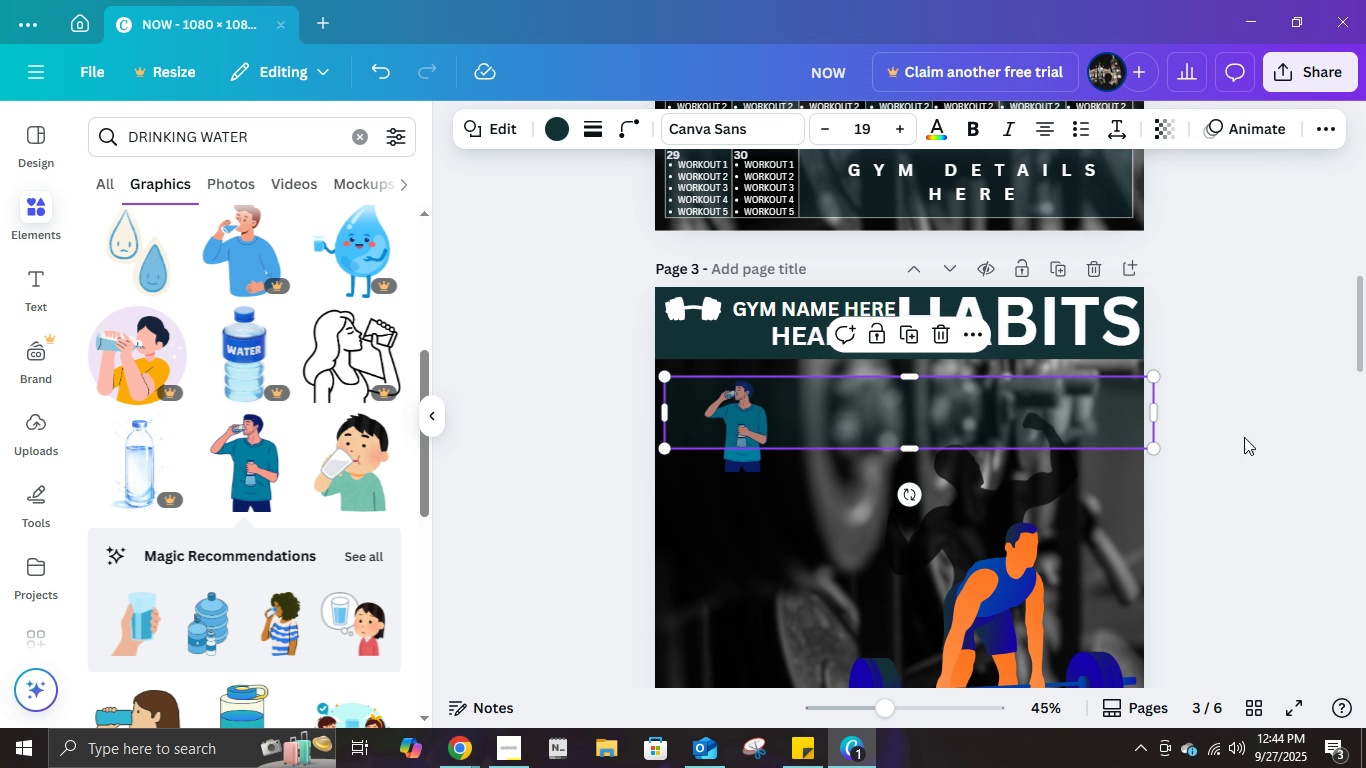 
wait(5.14)
 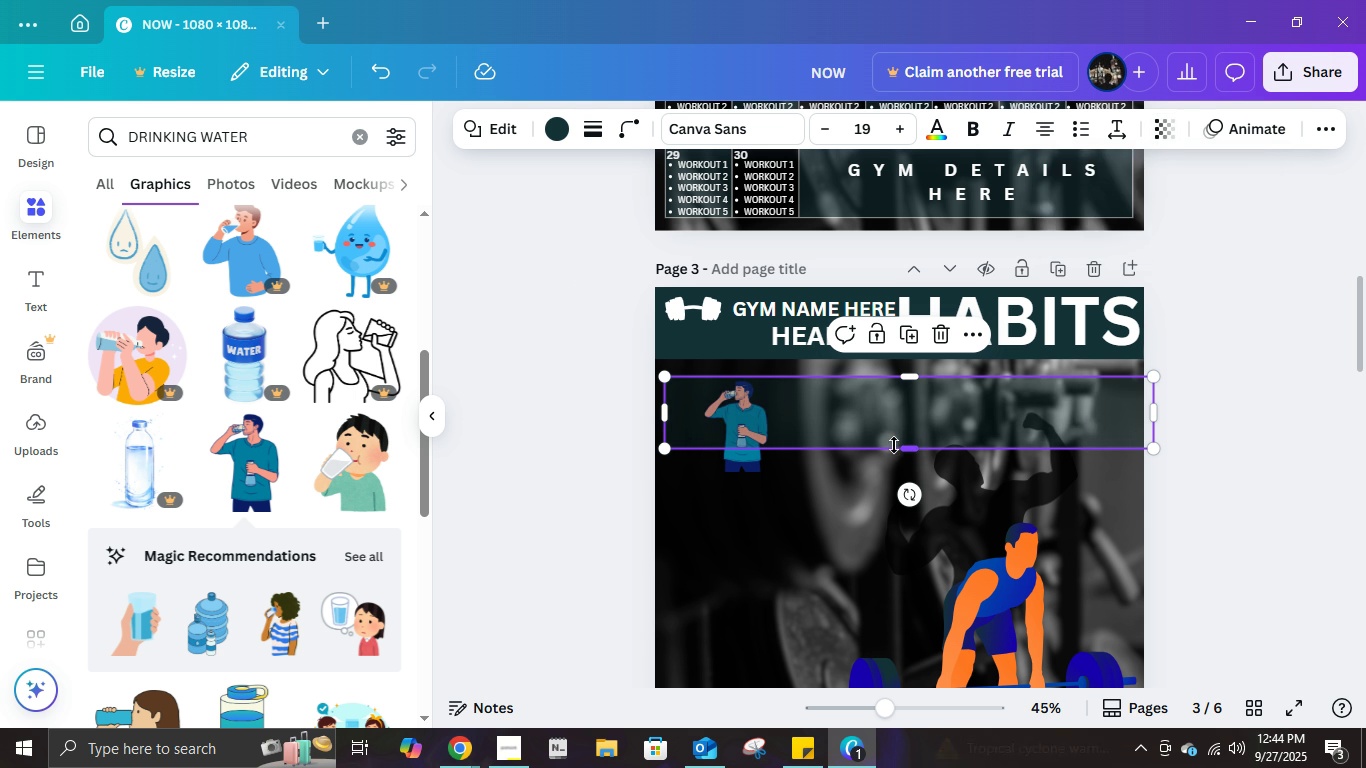 
left_click([1143, 128])
 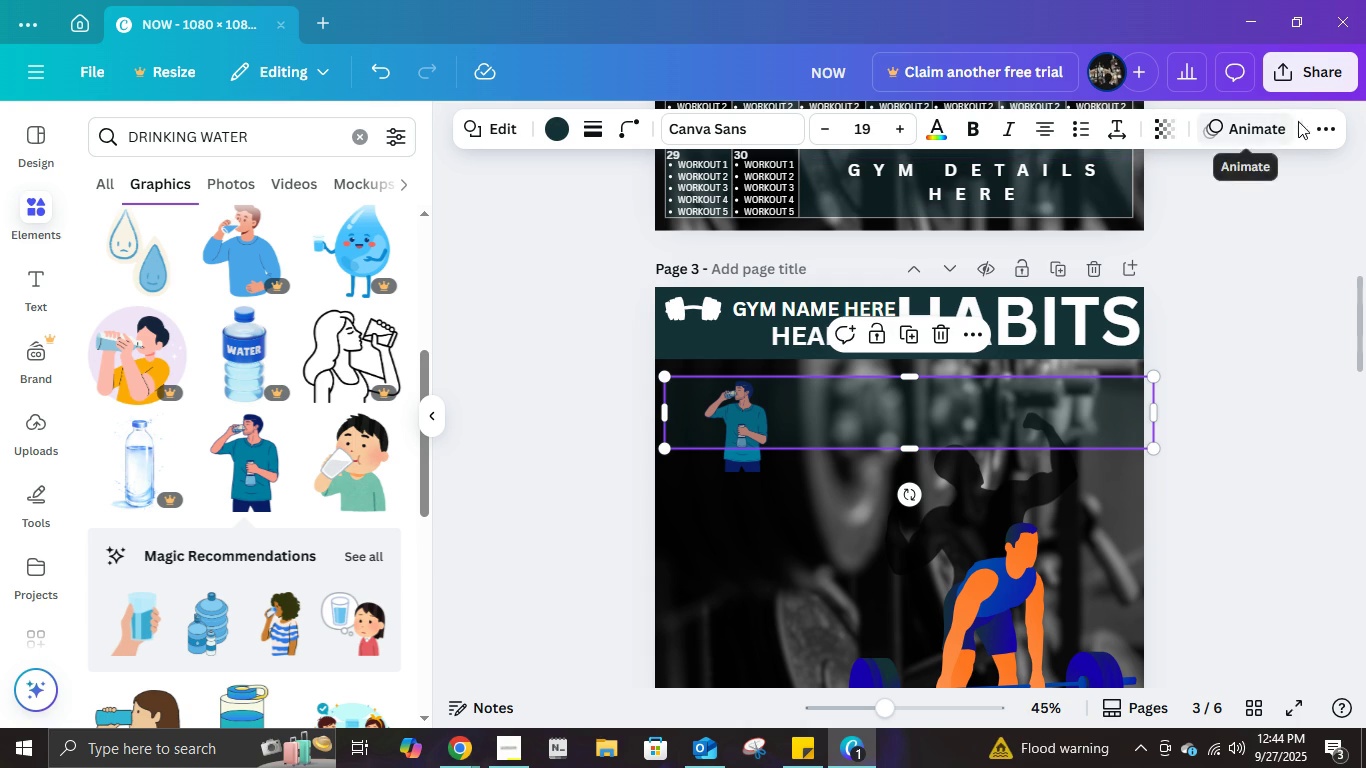 
left_click([1312, 125])
 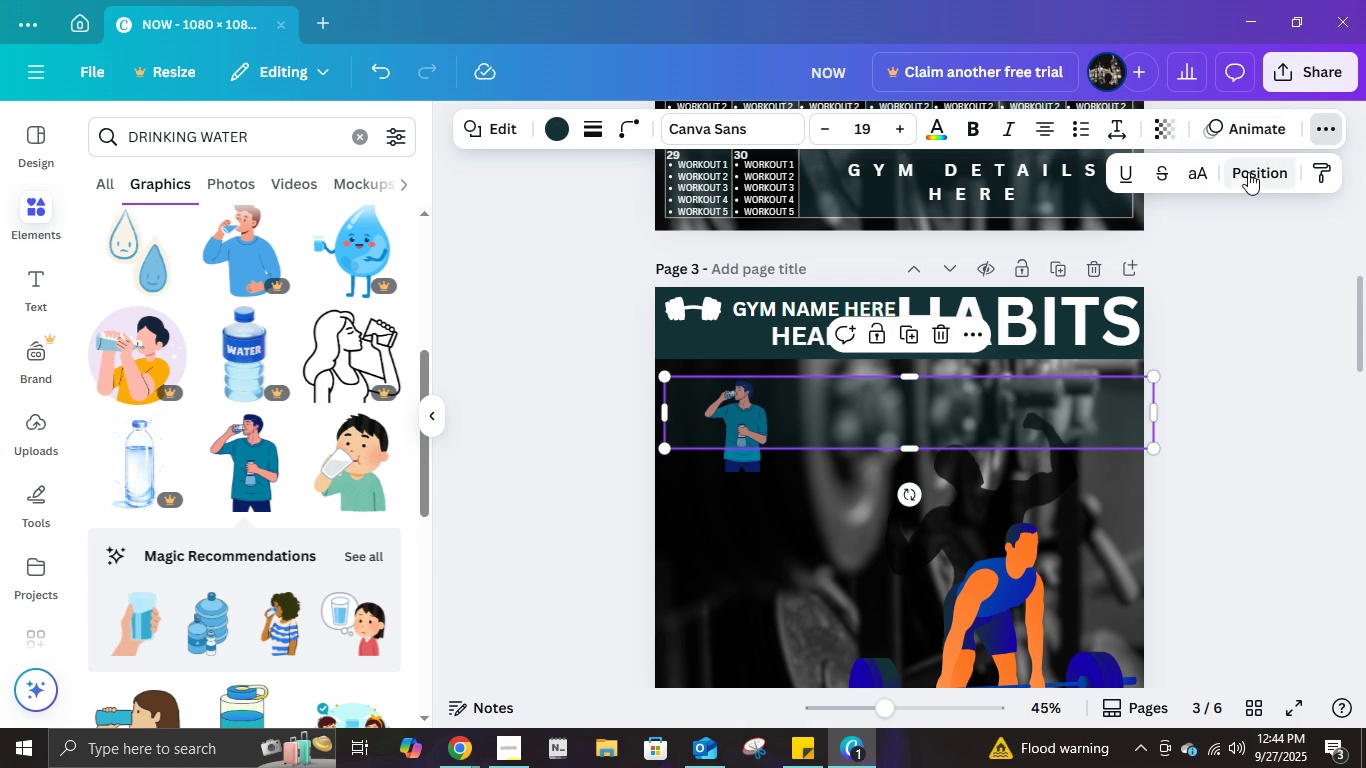 
left_click([1248, 172])
 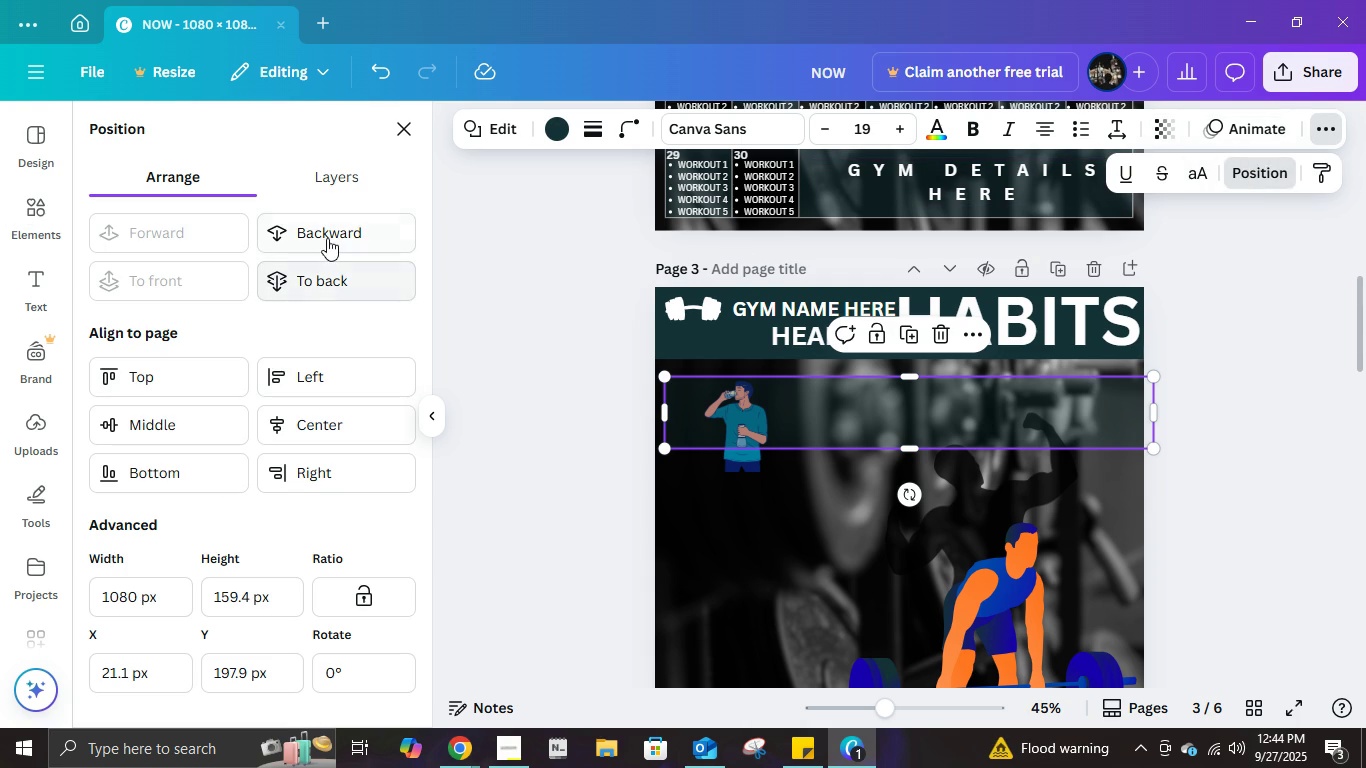 
left_click([327, 238])
 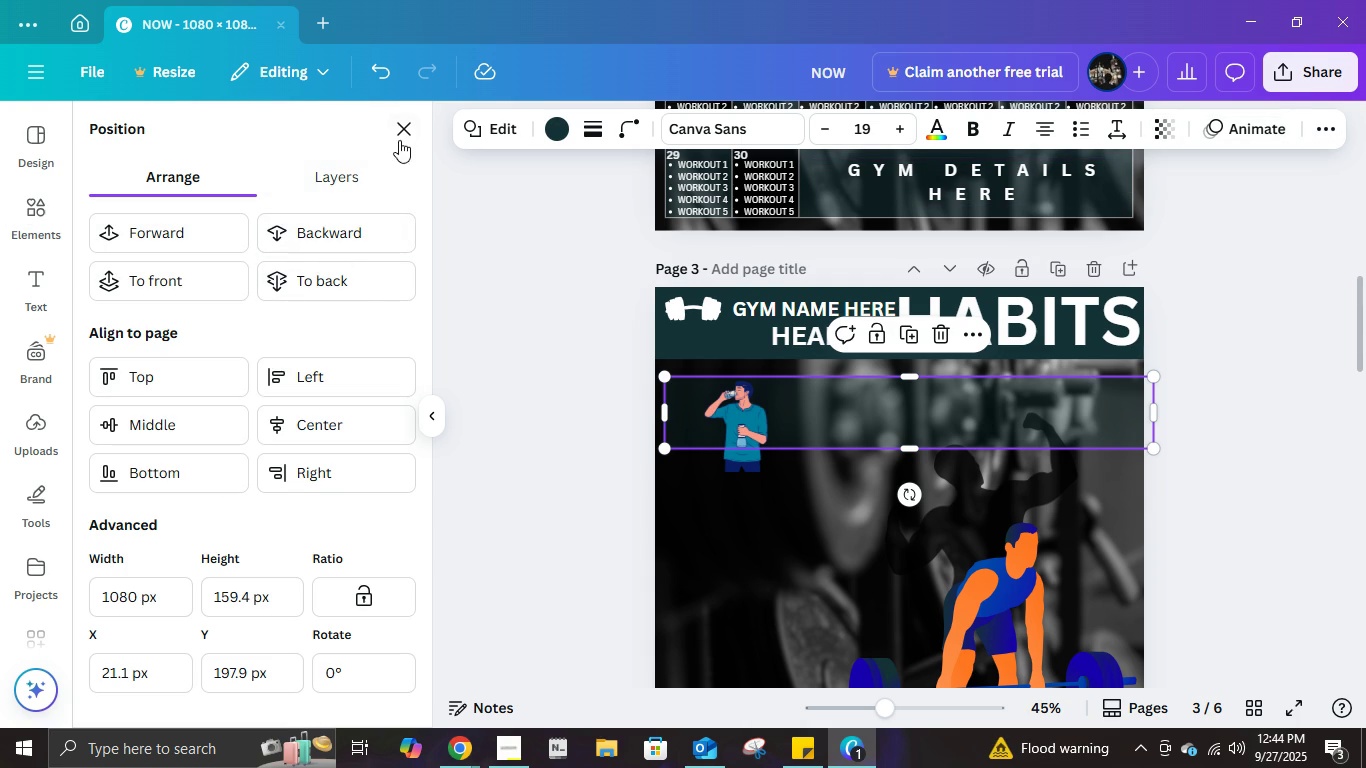 
left_click([399, 129])
 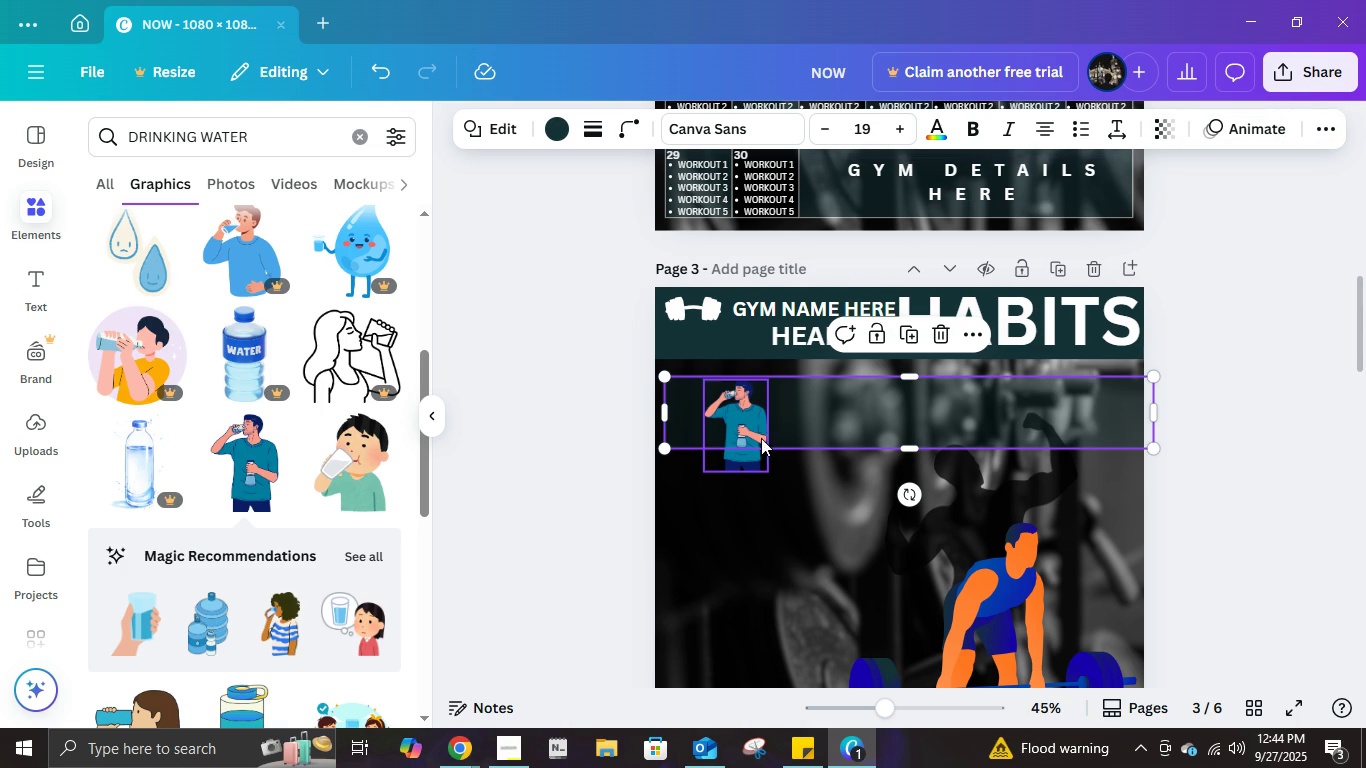 
left_click([748, 459])
 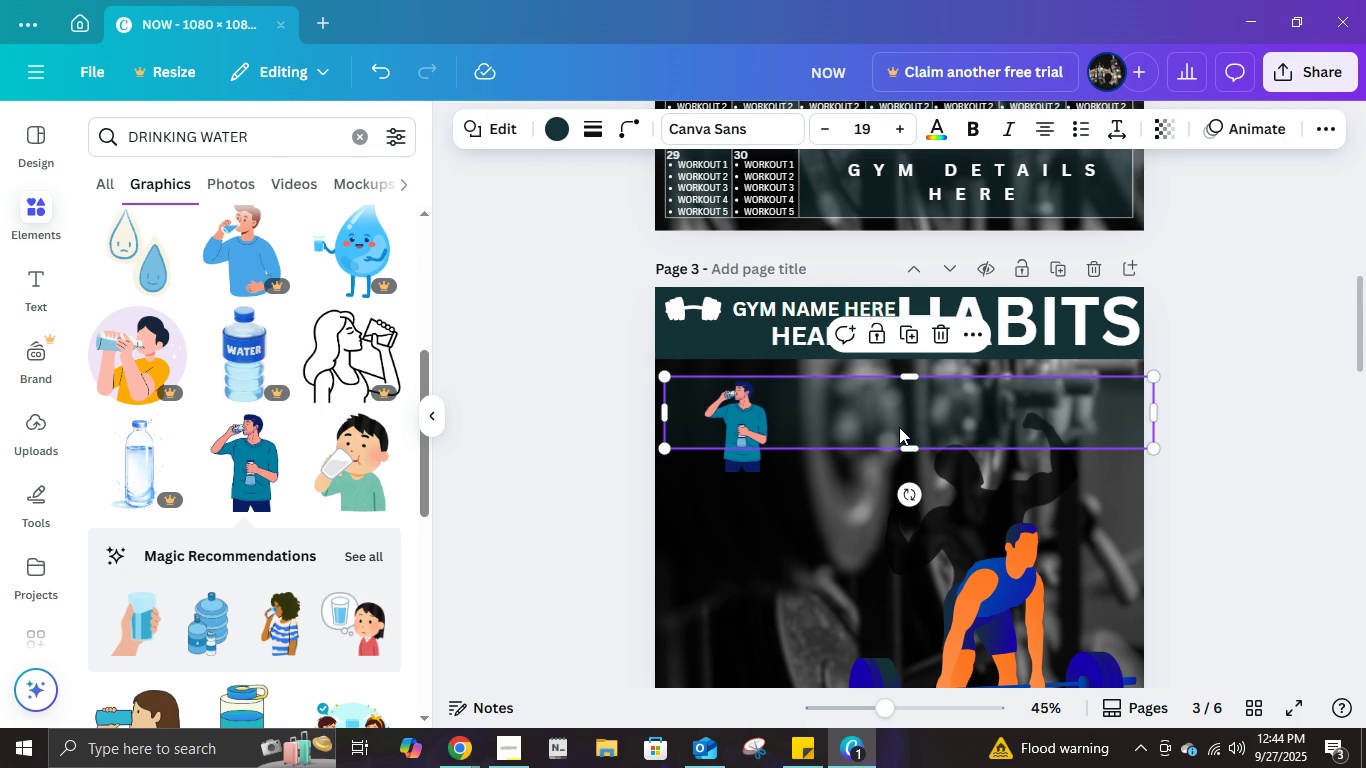 
left_click([899, 427])
 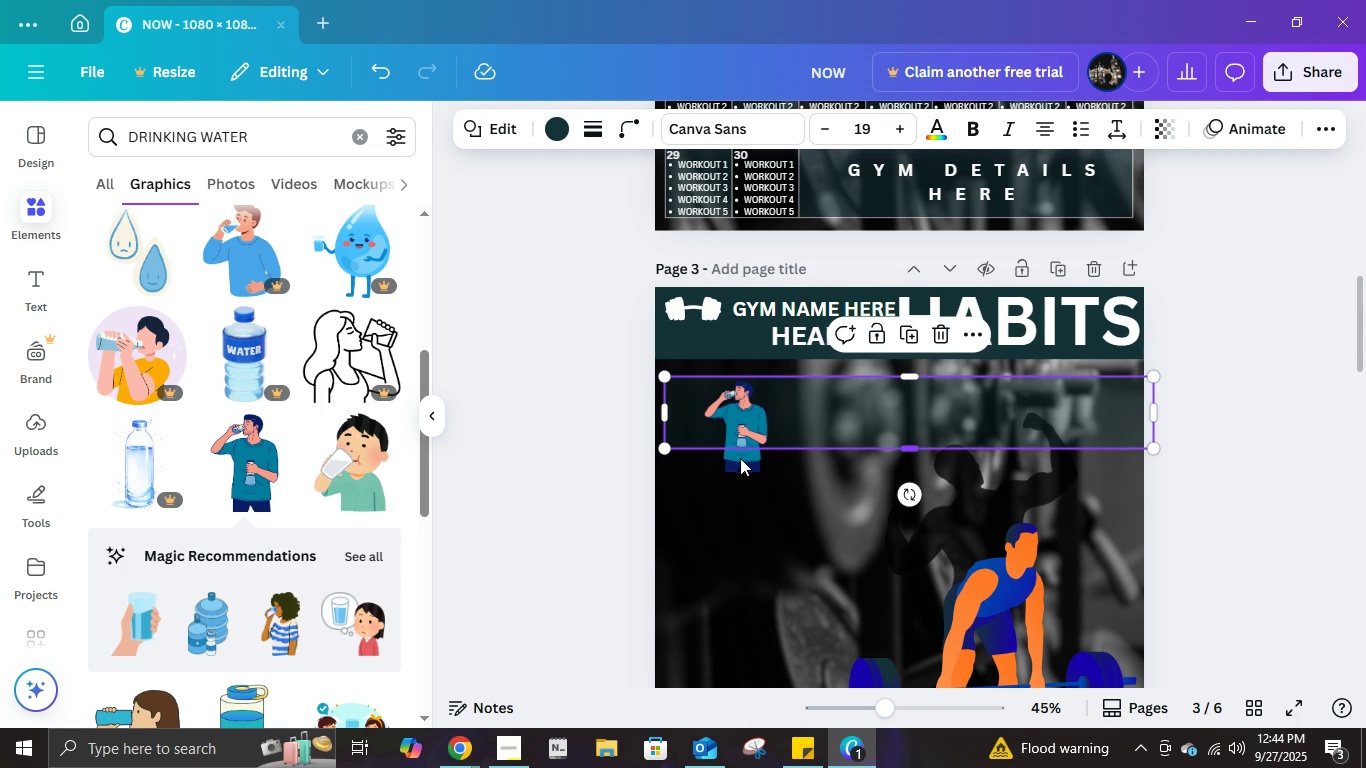 
left_click([743, 460])